 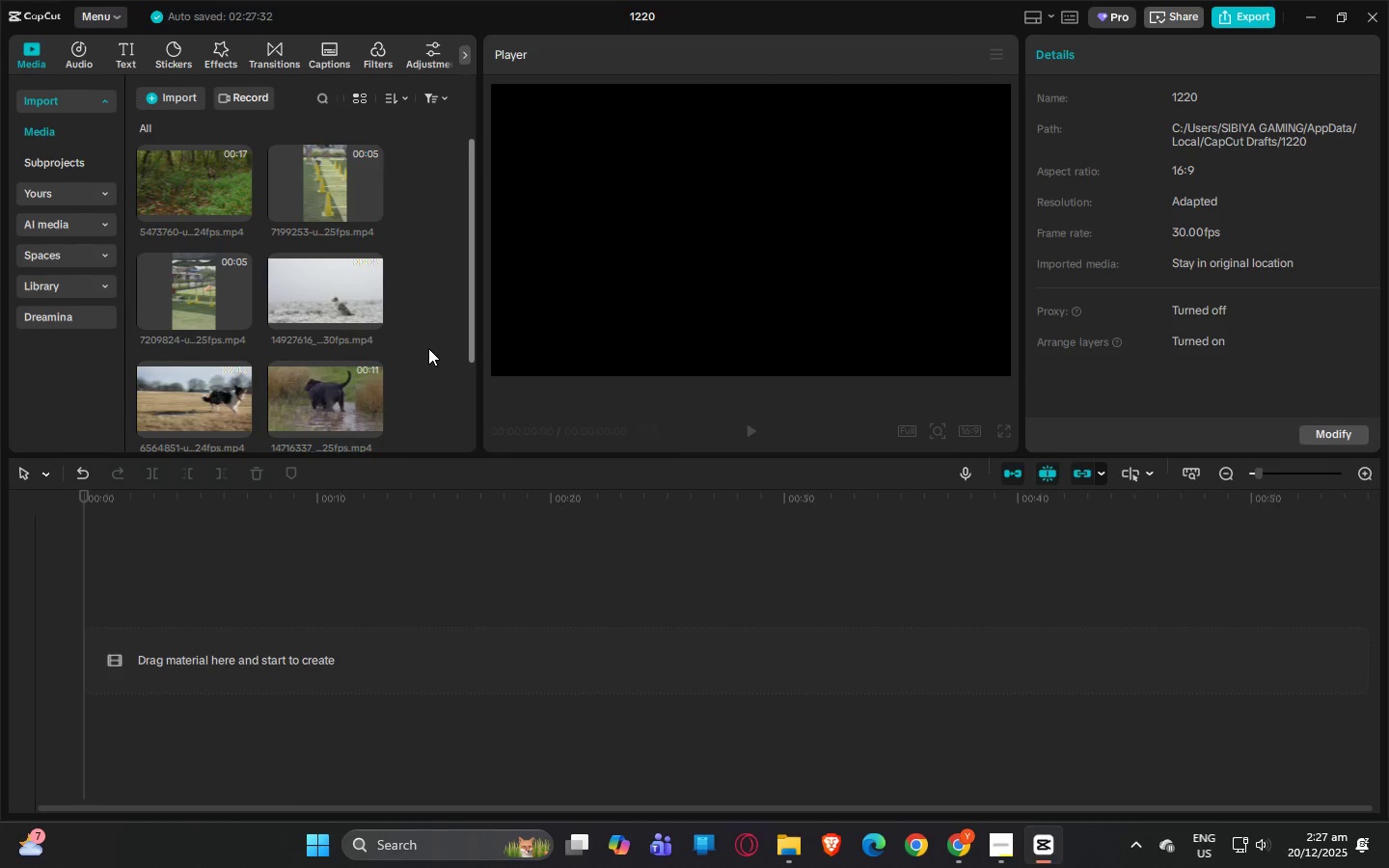 
scroll: coordinate [419, 313], scroll_direction: up, amount: 2.0
 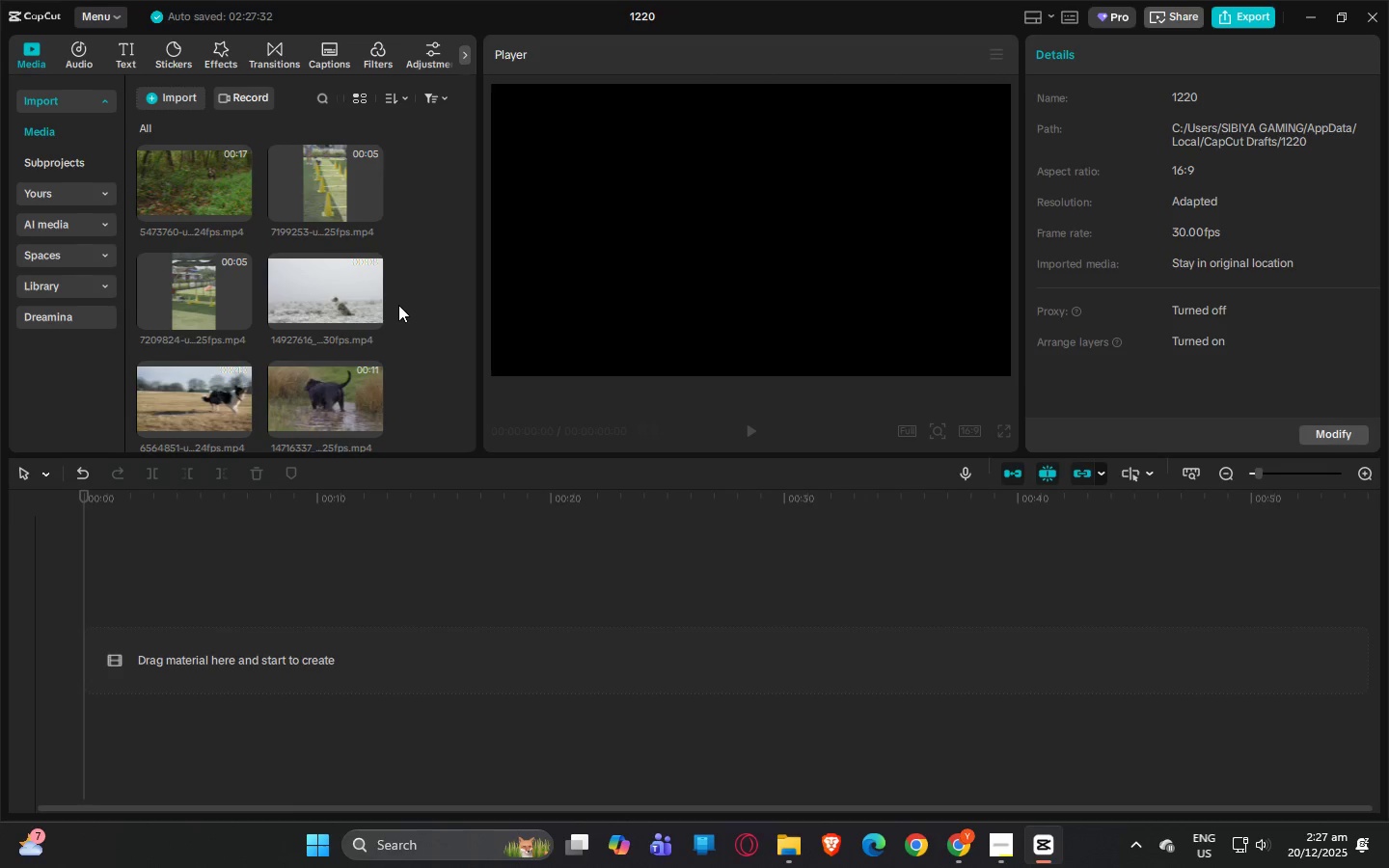 
scroll: coordinate [417, 298], scroll_direction: down, amount: 3.0
 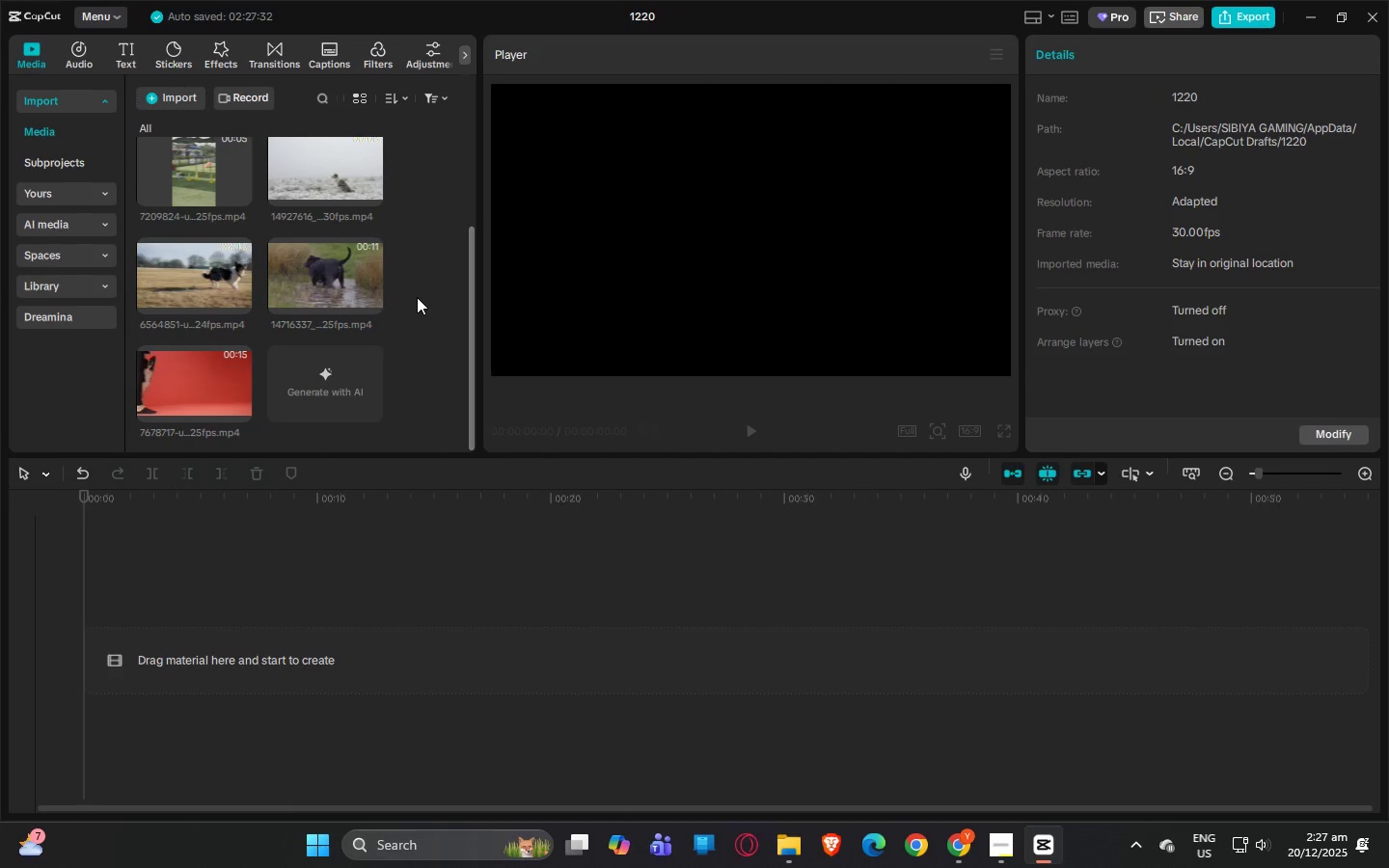 
scroll: coordinate [416, 293], scroll_direction: up, amount: 2.0
 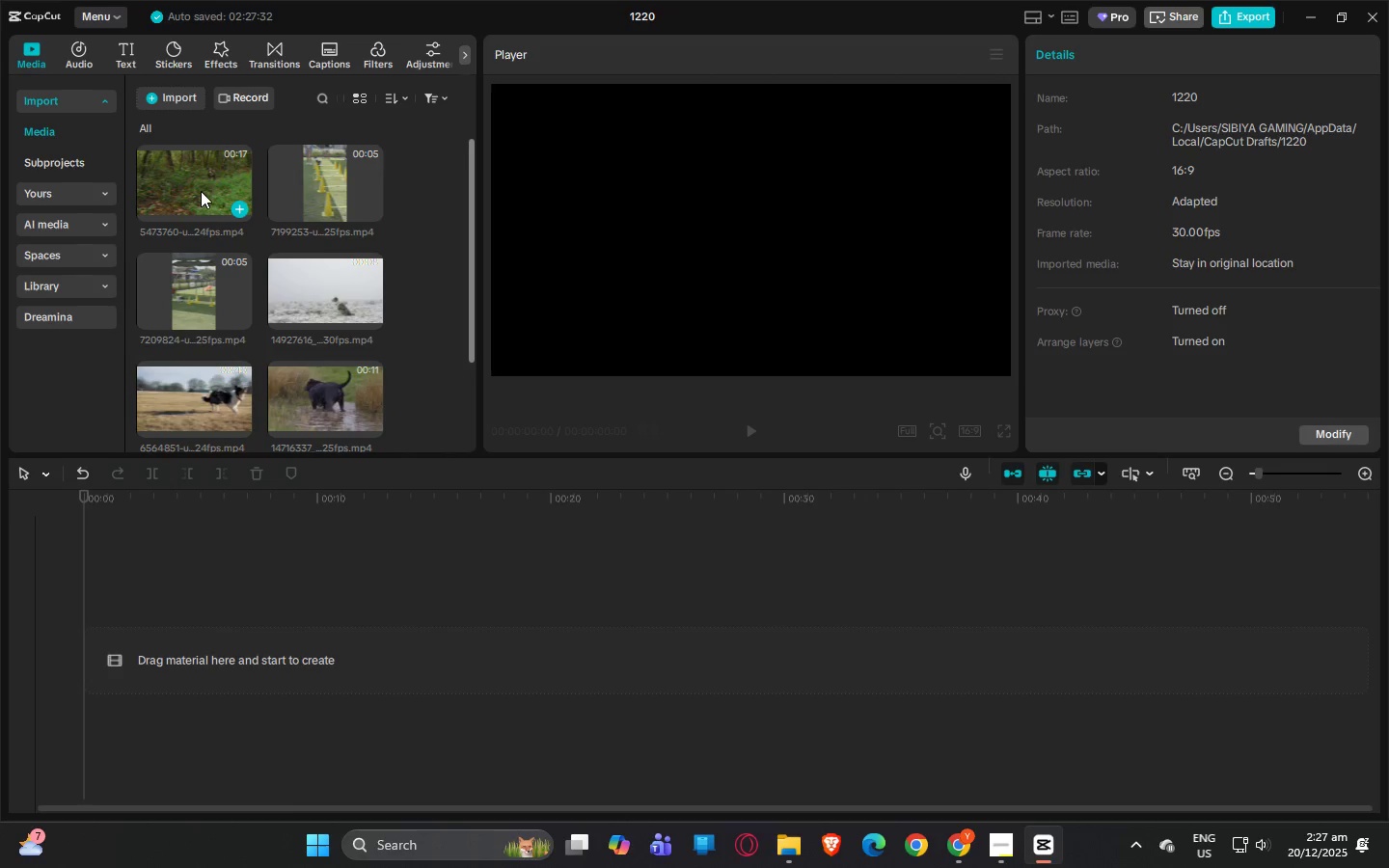 
left_click_drag(start_coordinate=[192, 191], to_coordinate=[191, 633])
 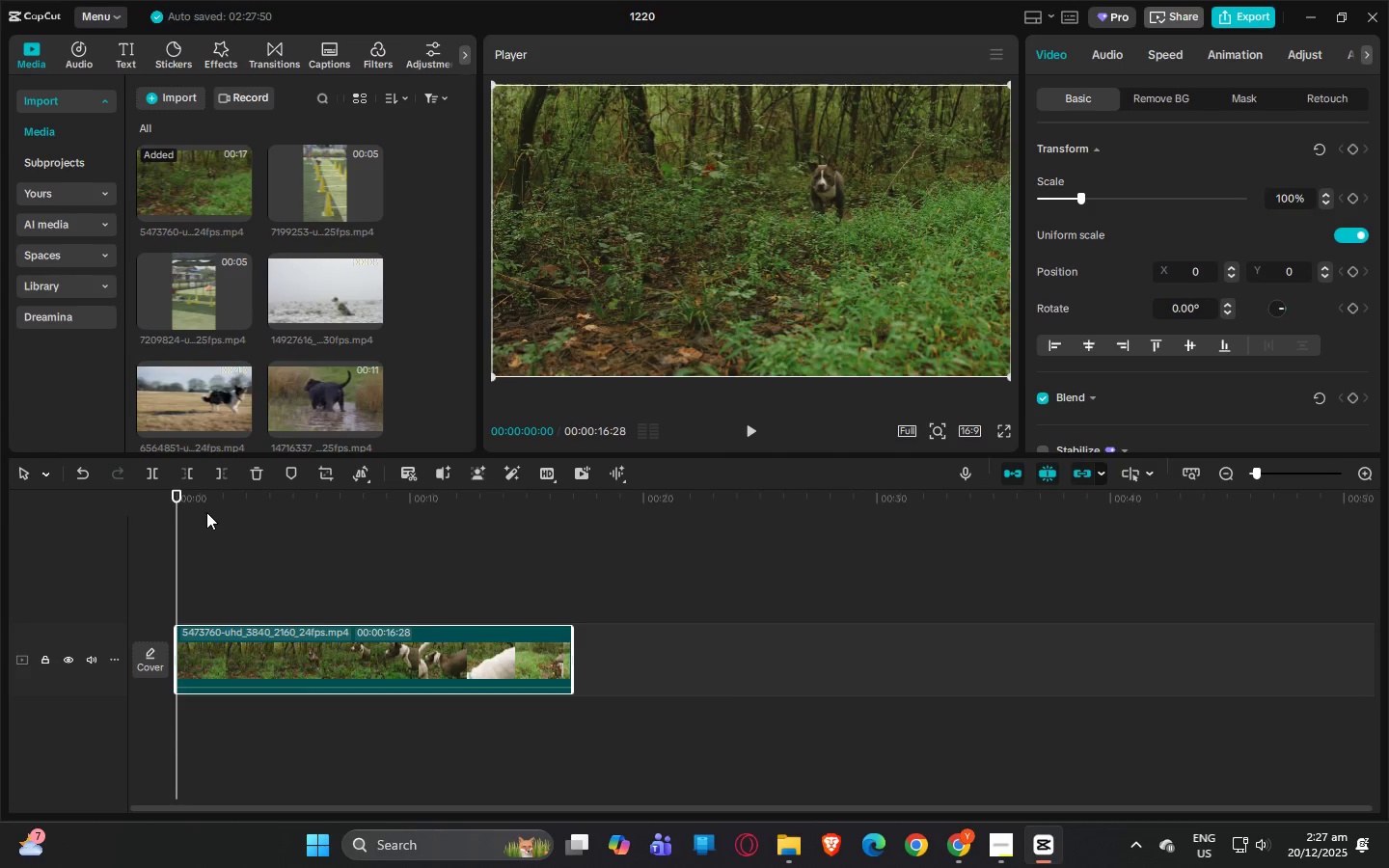 
key(Space)
 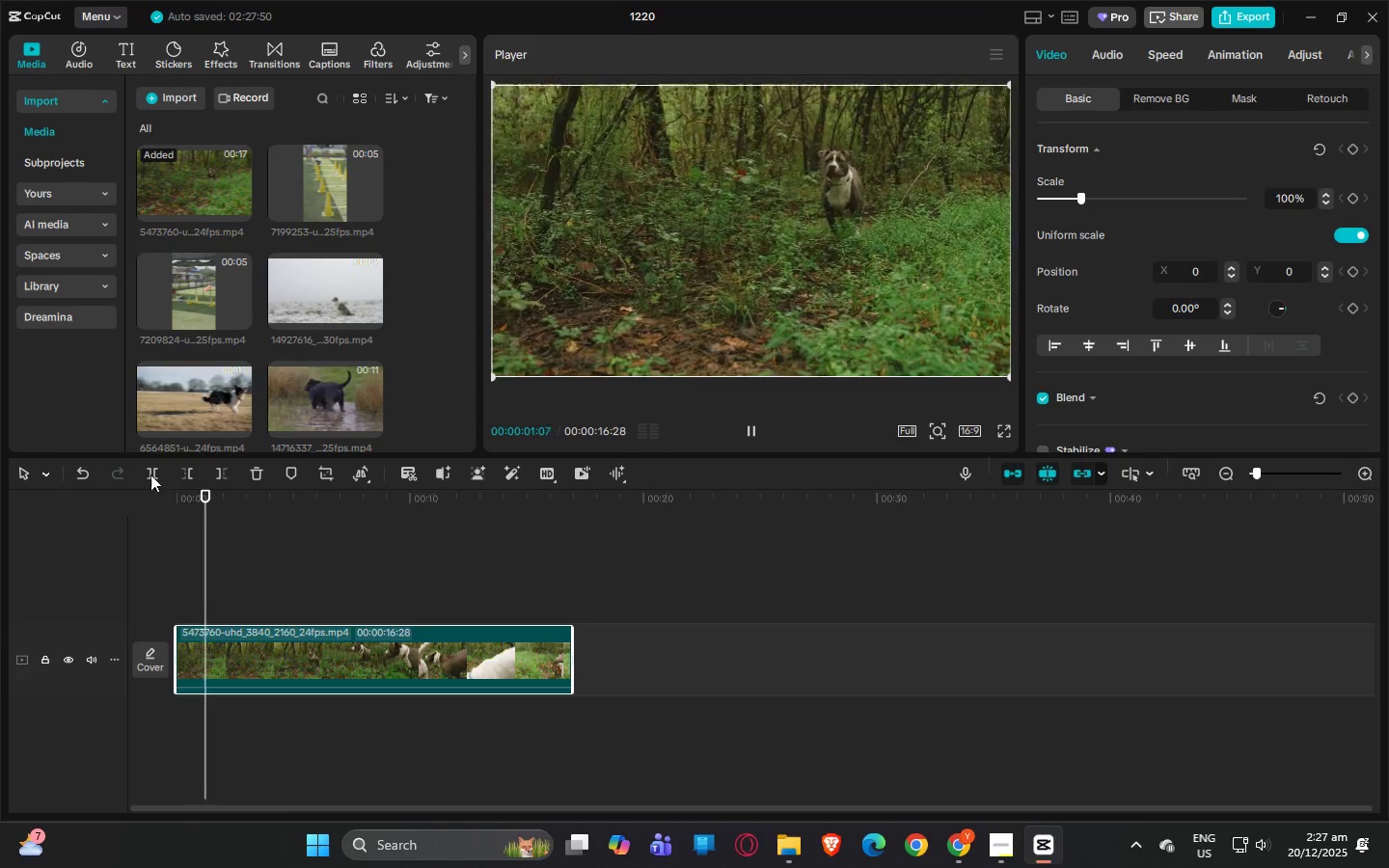 
left_click([275, 498])
 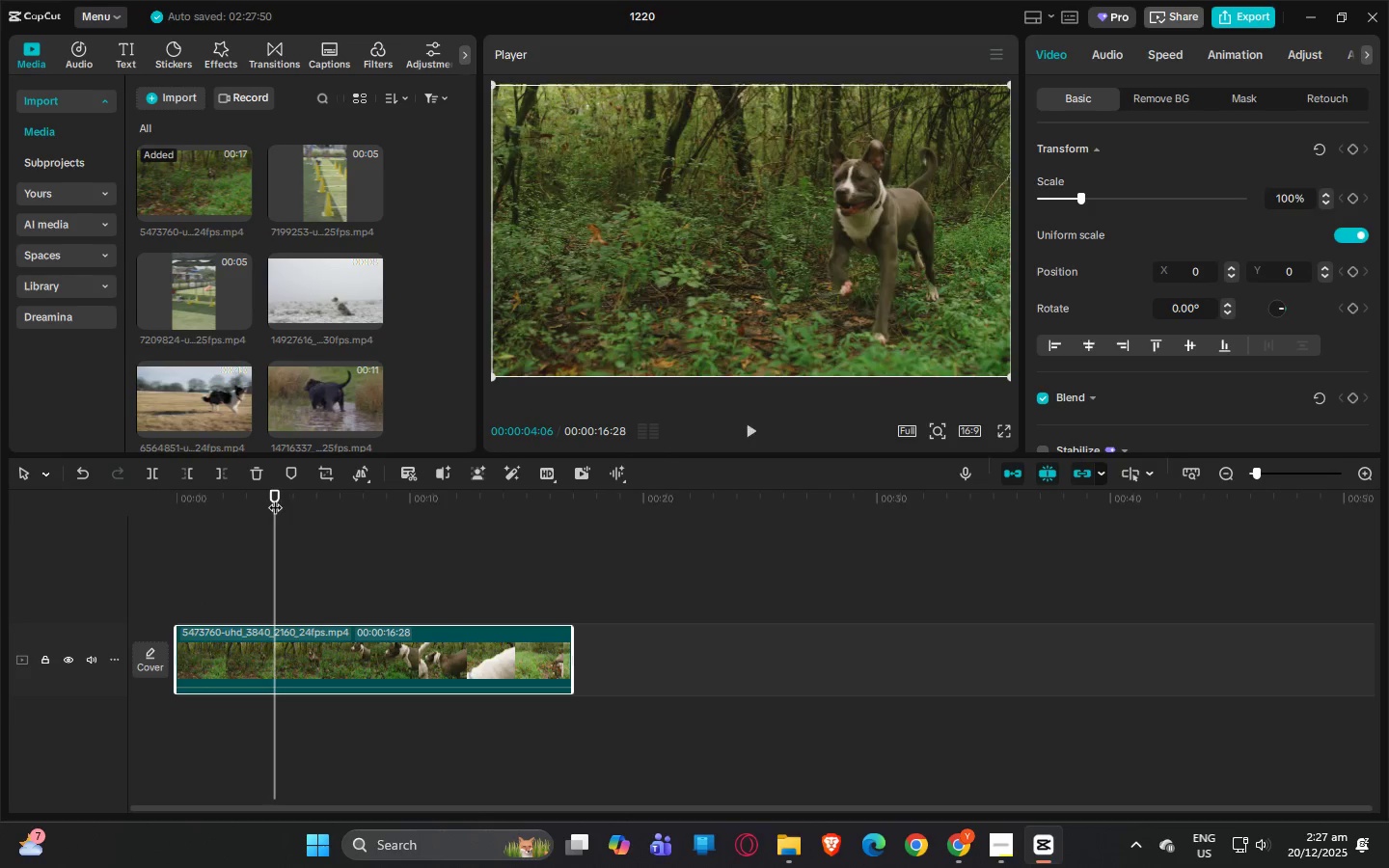 
key(Space)
 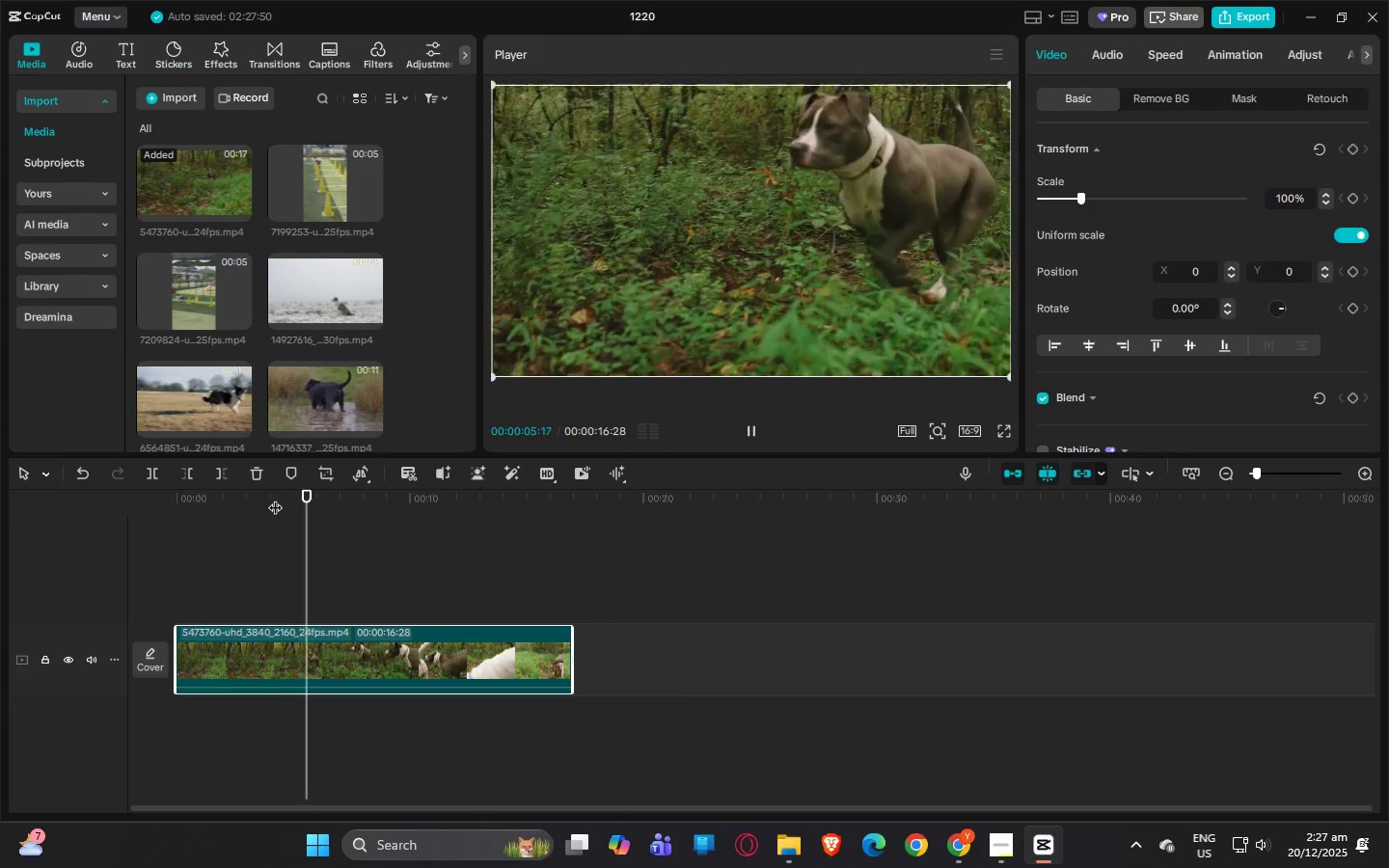 
key(Space)
 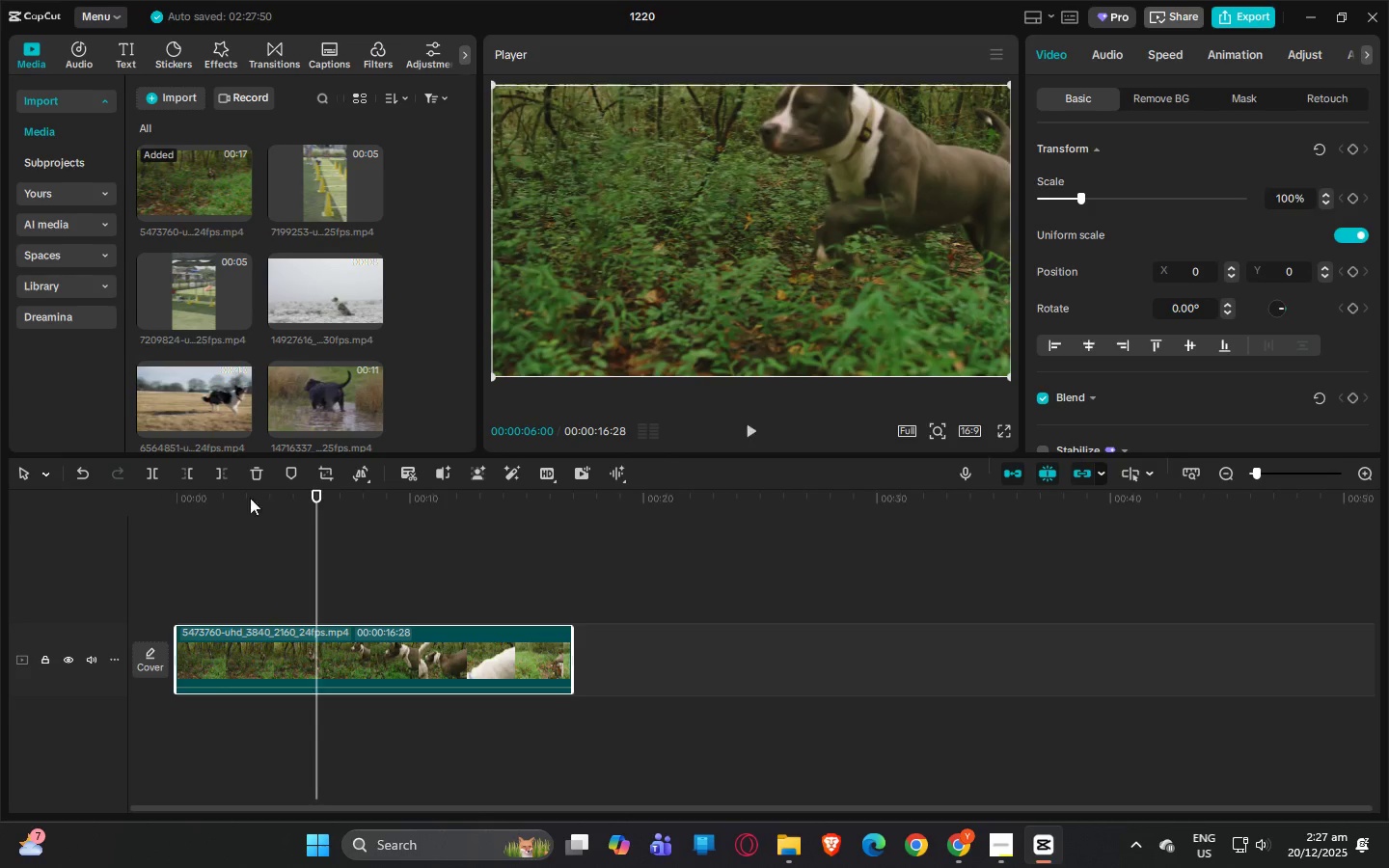 
left_click([234, 498])
 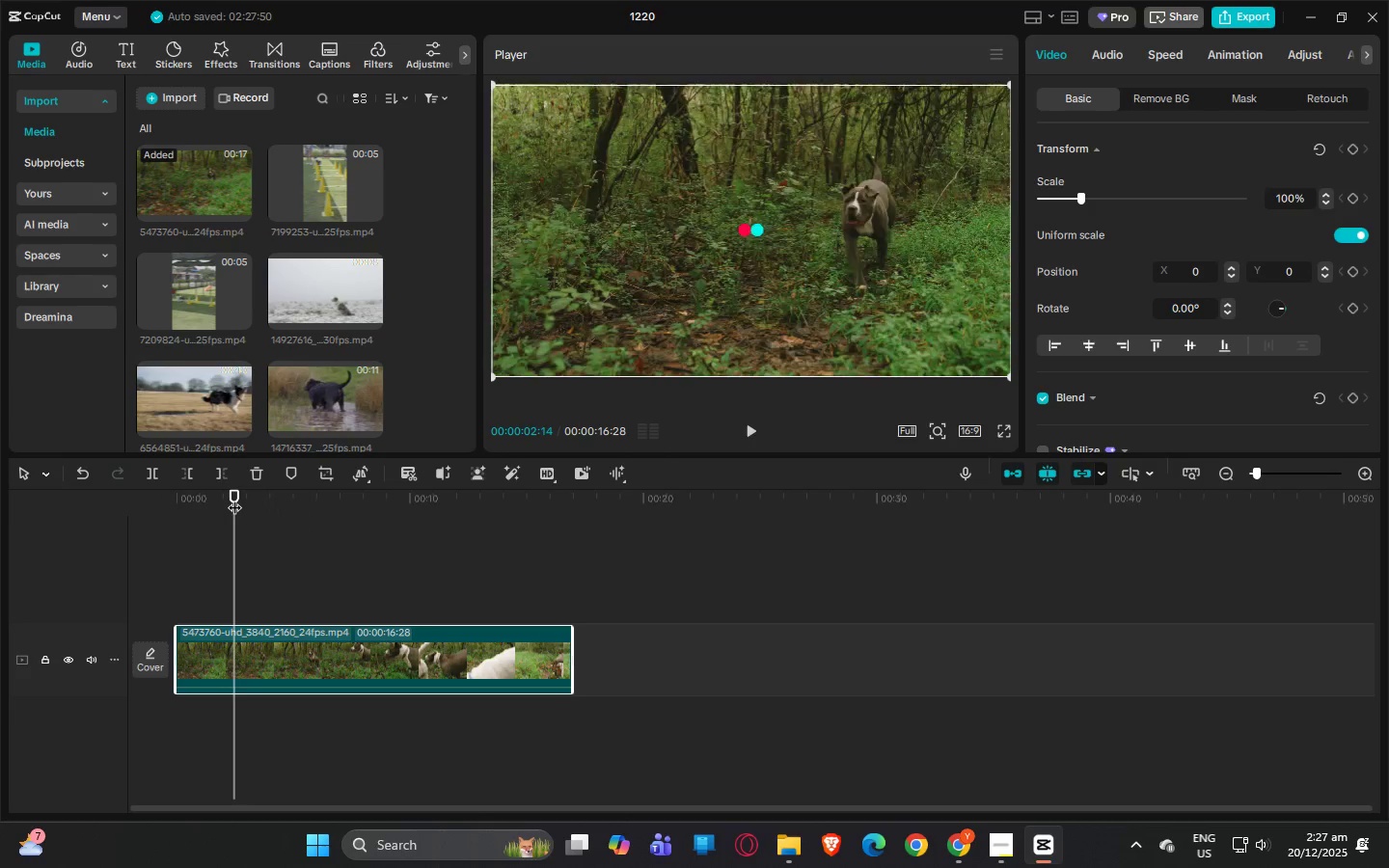 
key(Space)
 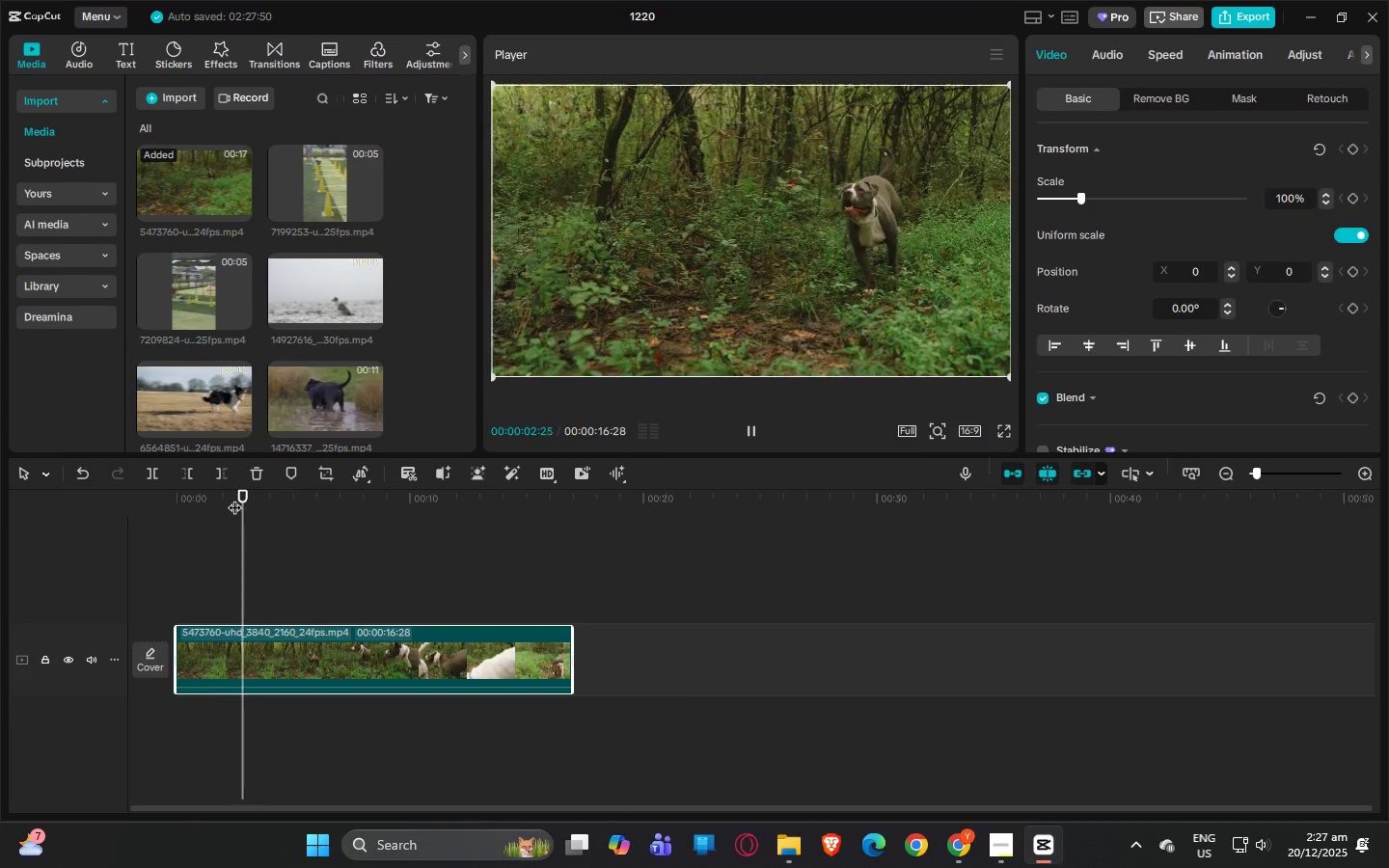 
key(Space)
 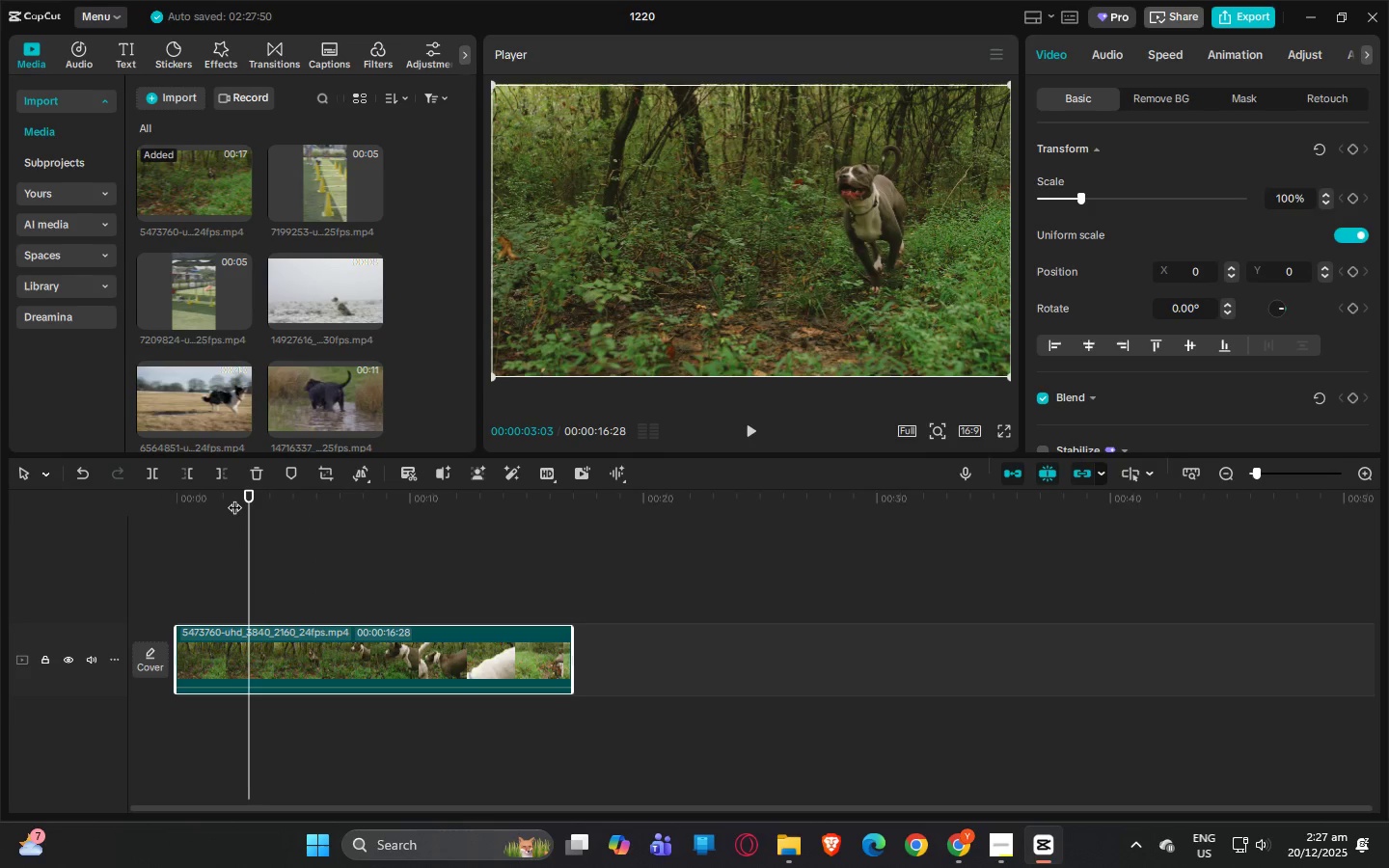 
key(Space)
 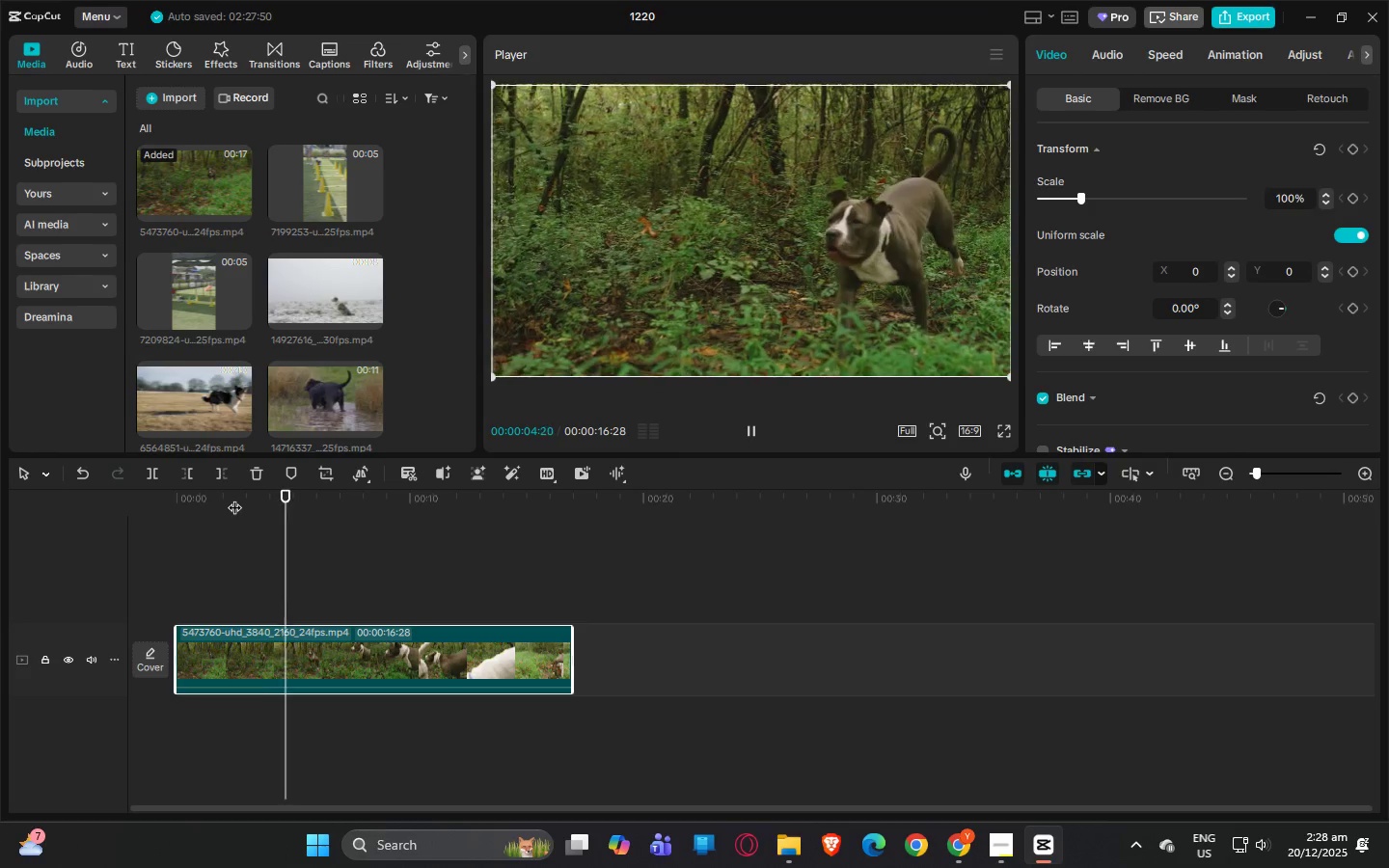 
key(Space)
 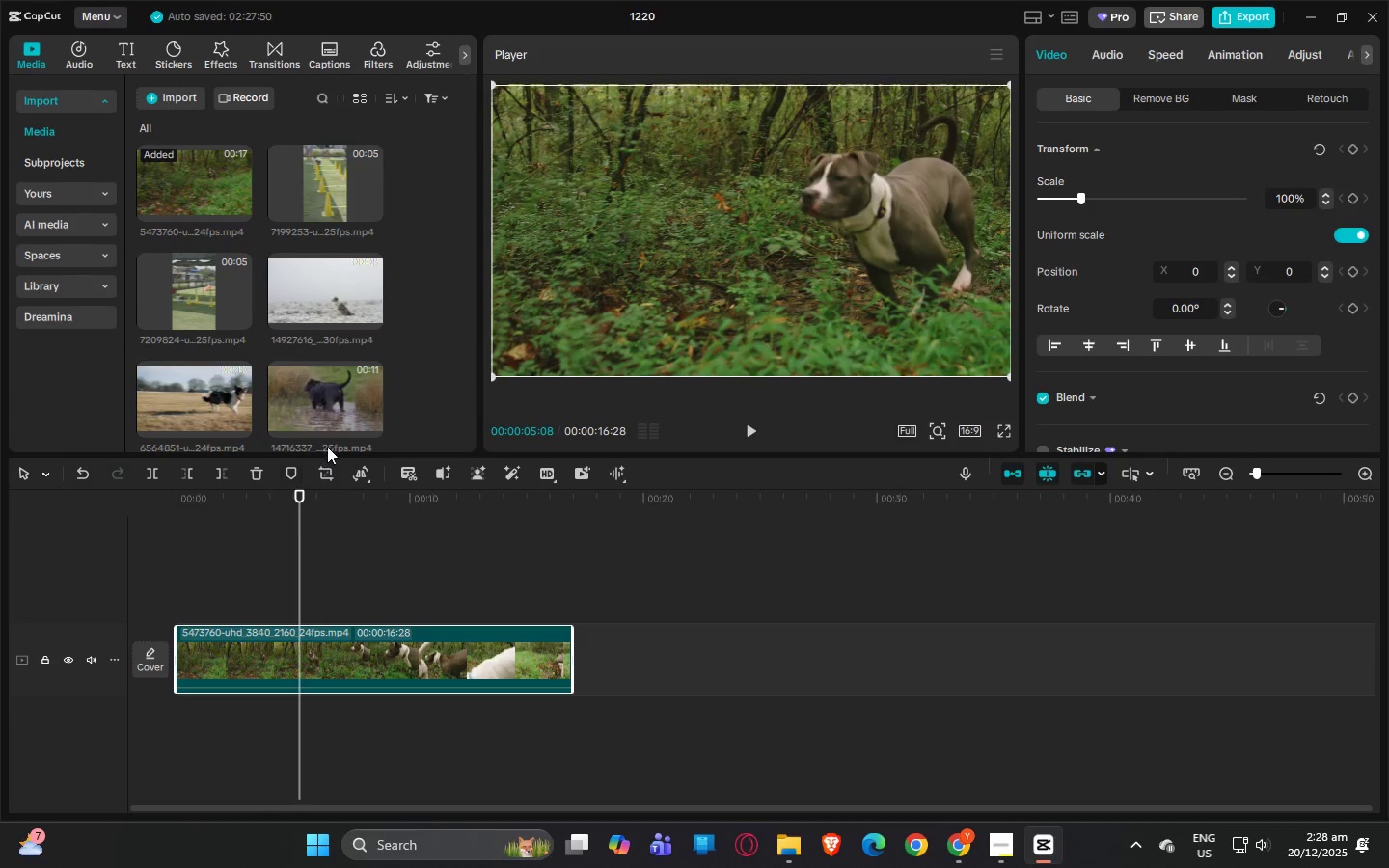 
key(Alt+AltLeft)
 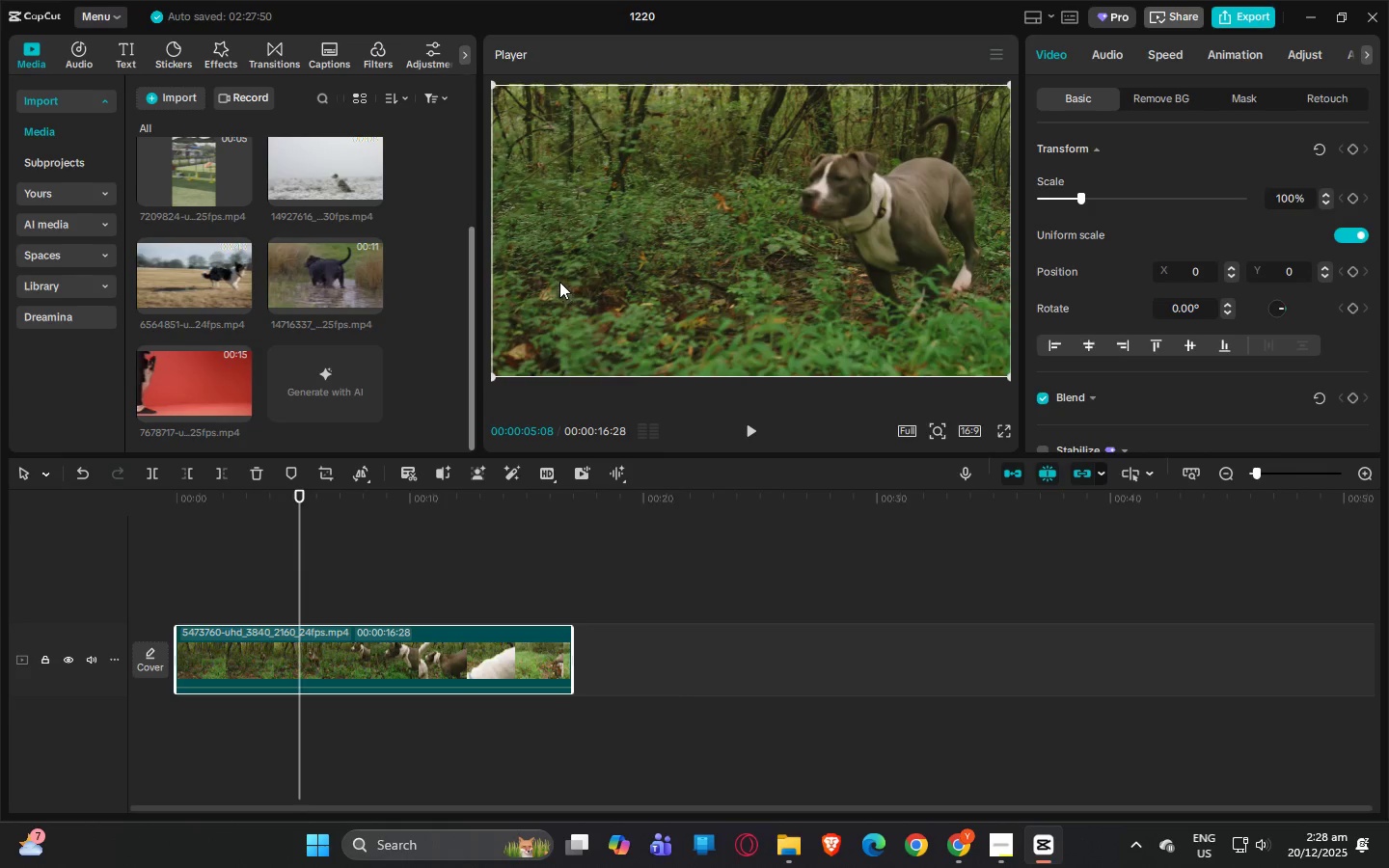 
key(Alt+Tab)